 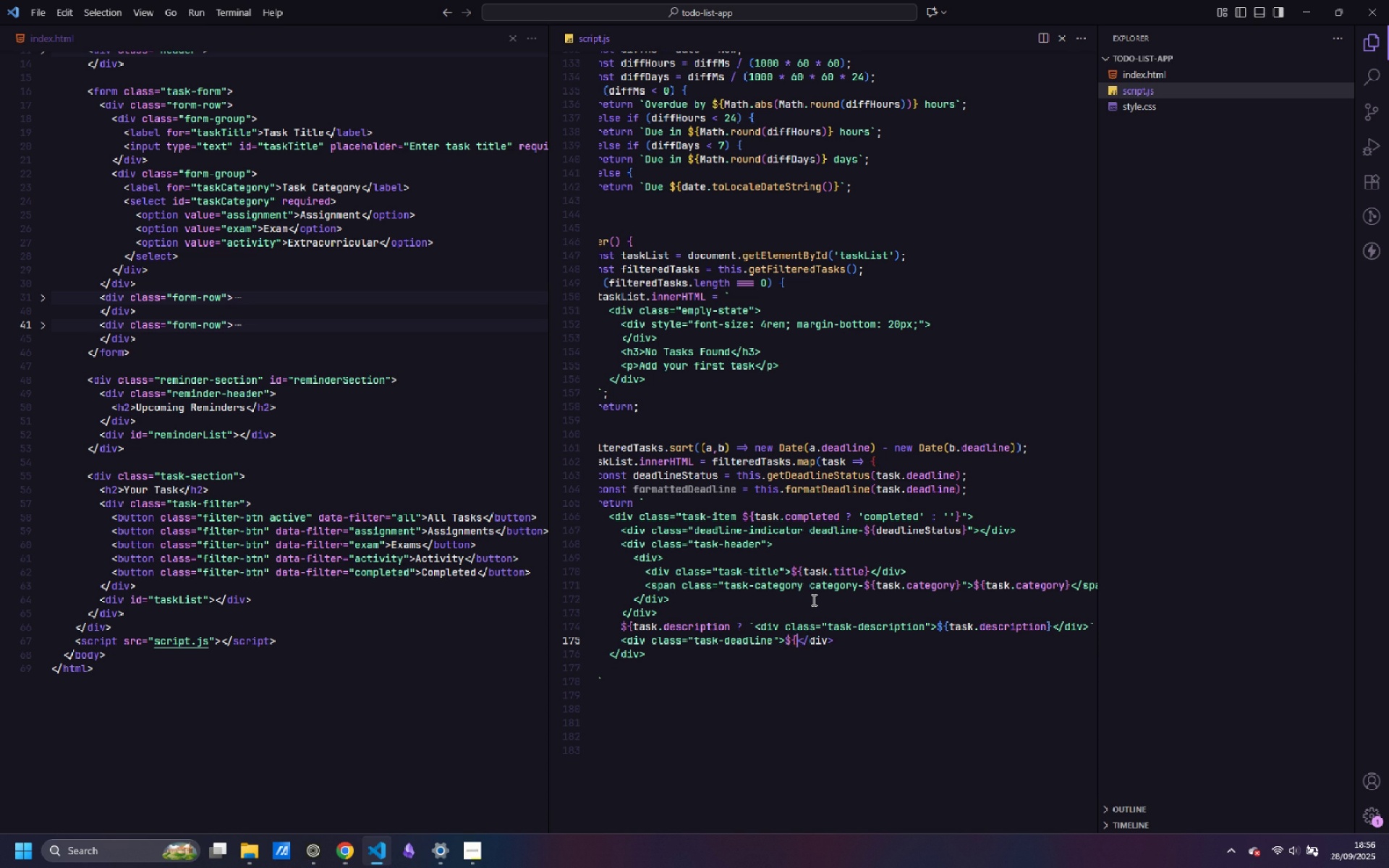 
key(Shift+BracketLeft)
 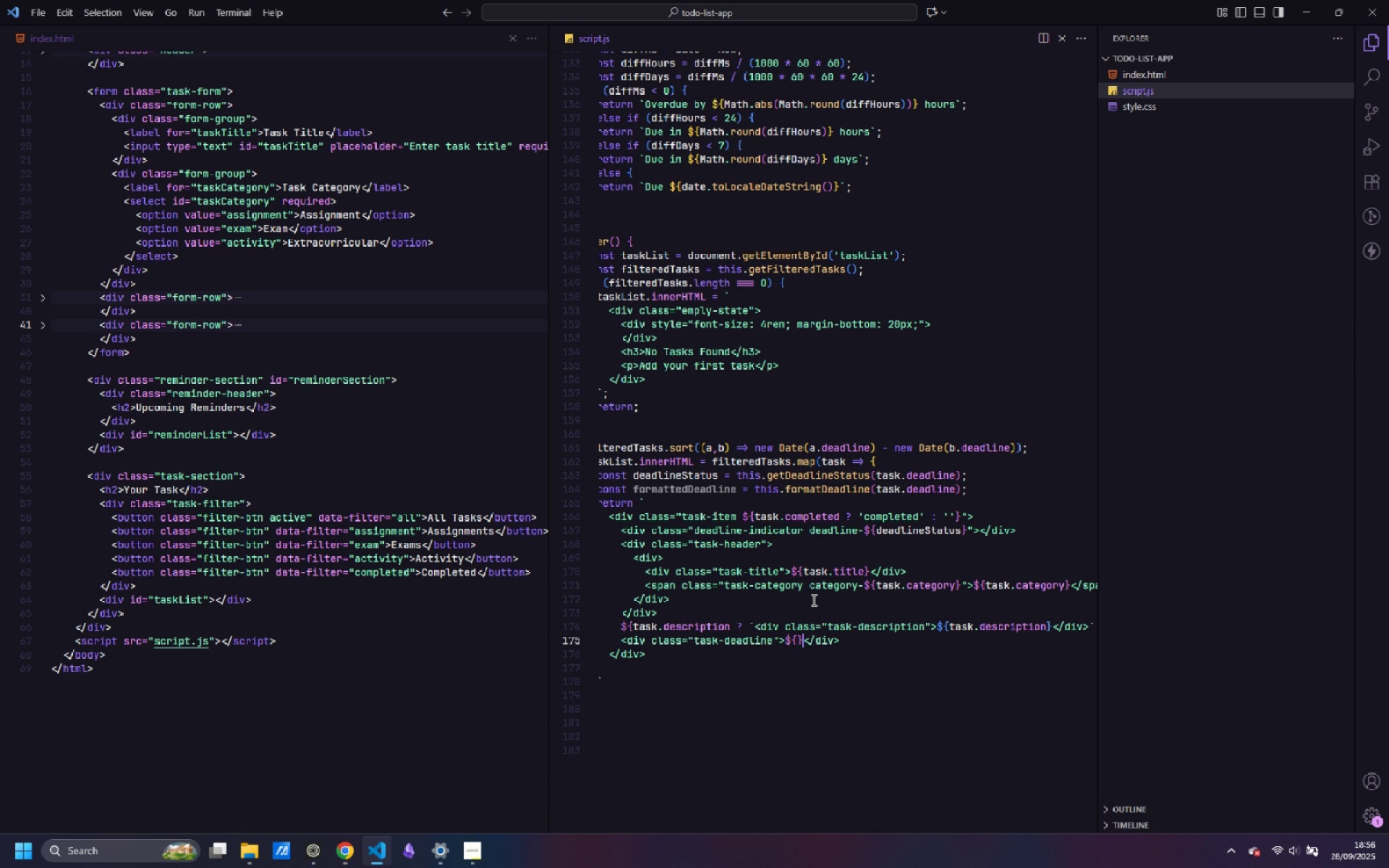 
key(Shift+BracketRight)
 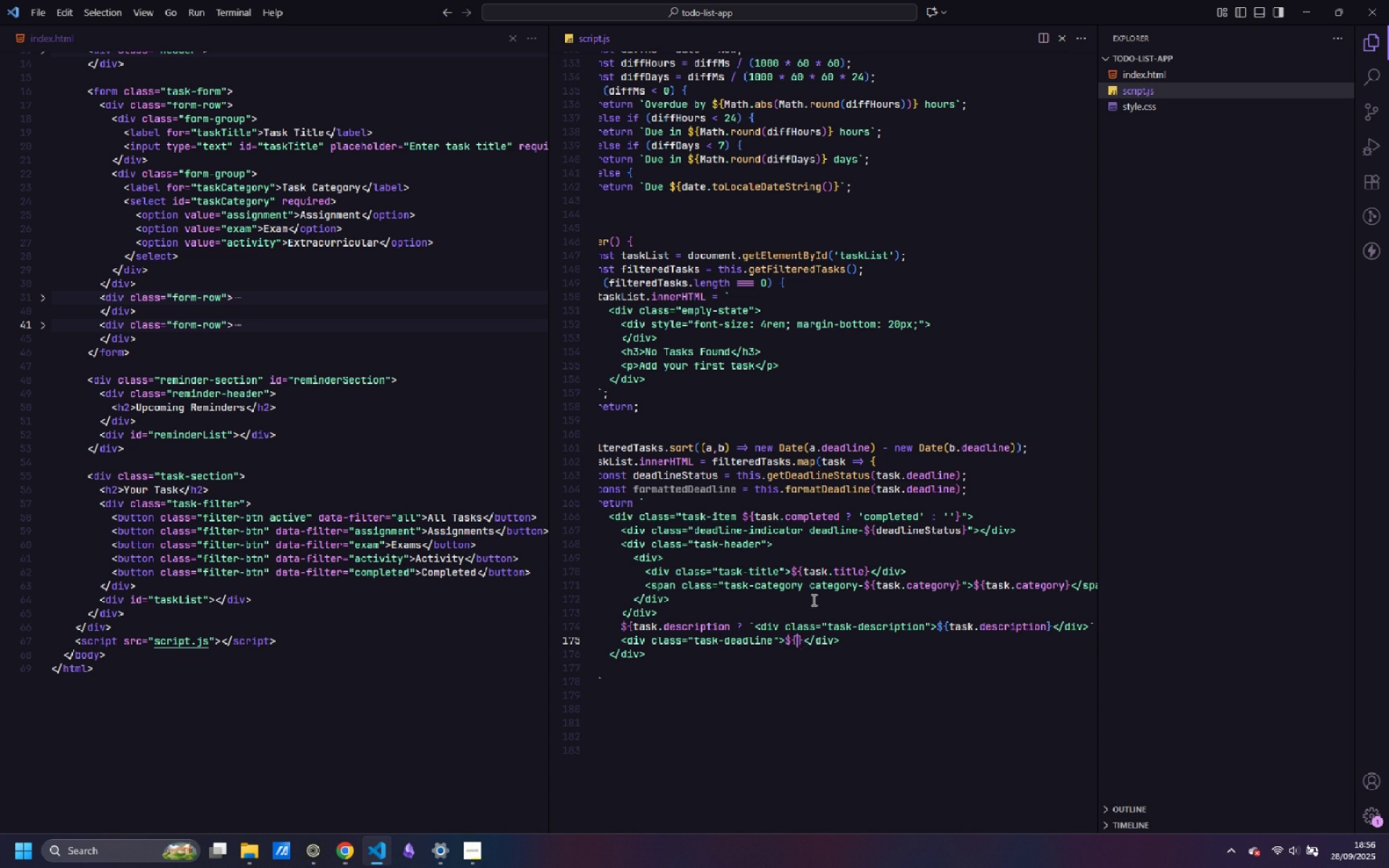 
key(ArrowLeft)
 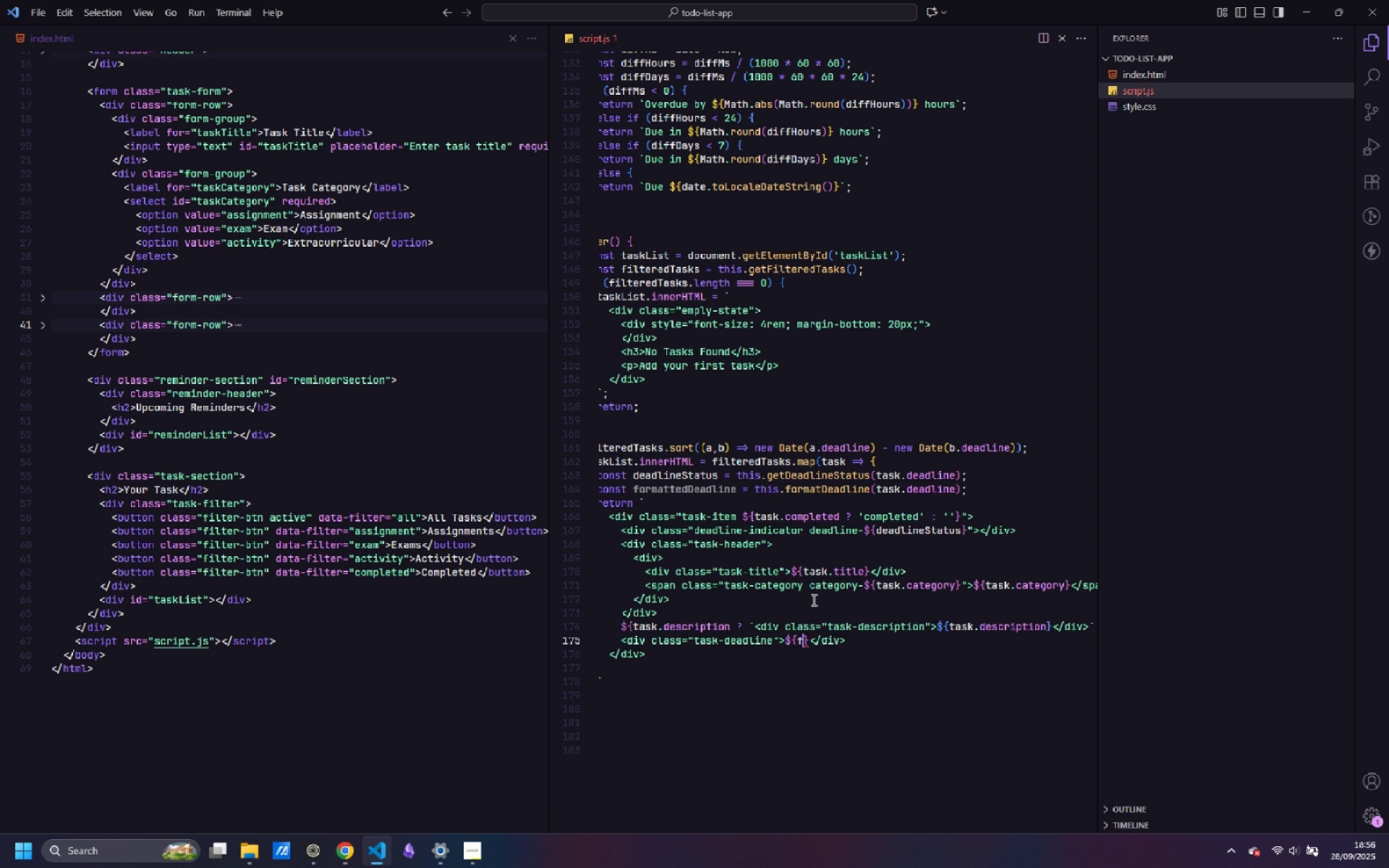 
type(formattedDeadline)